 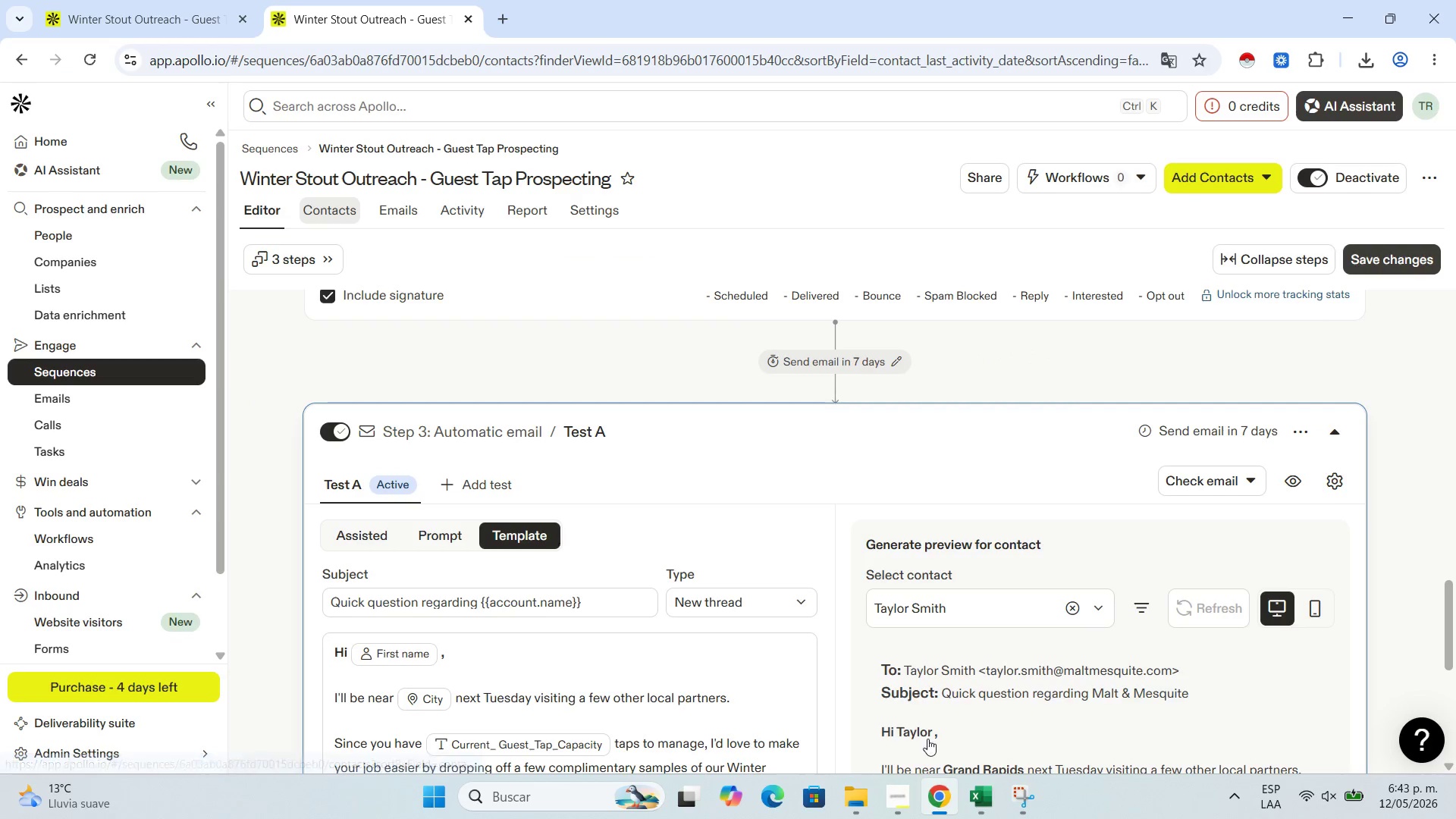 
left_click([1022, 804])
 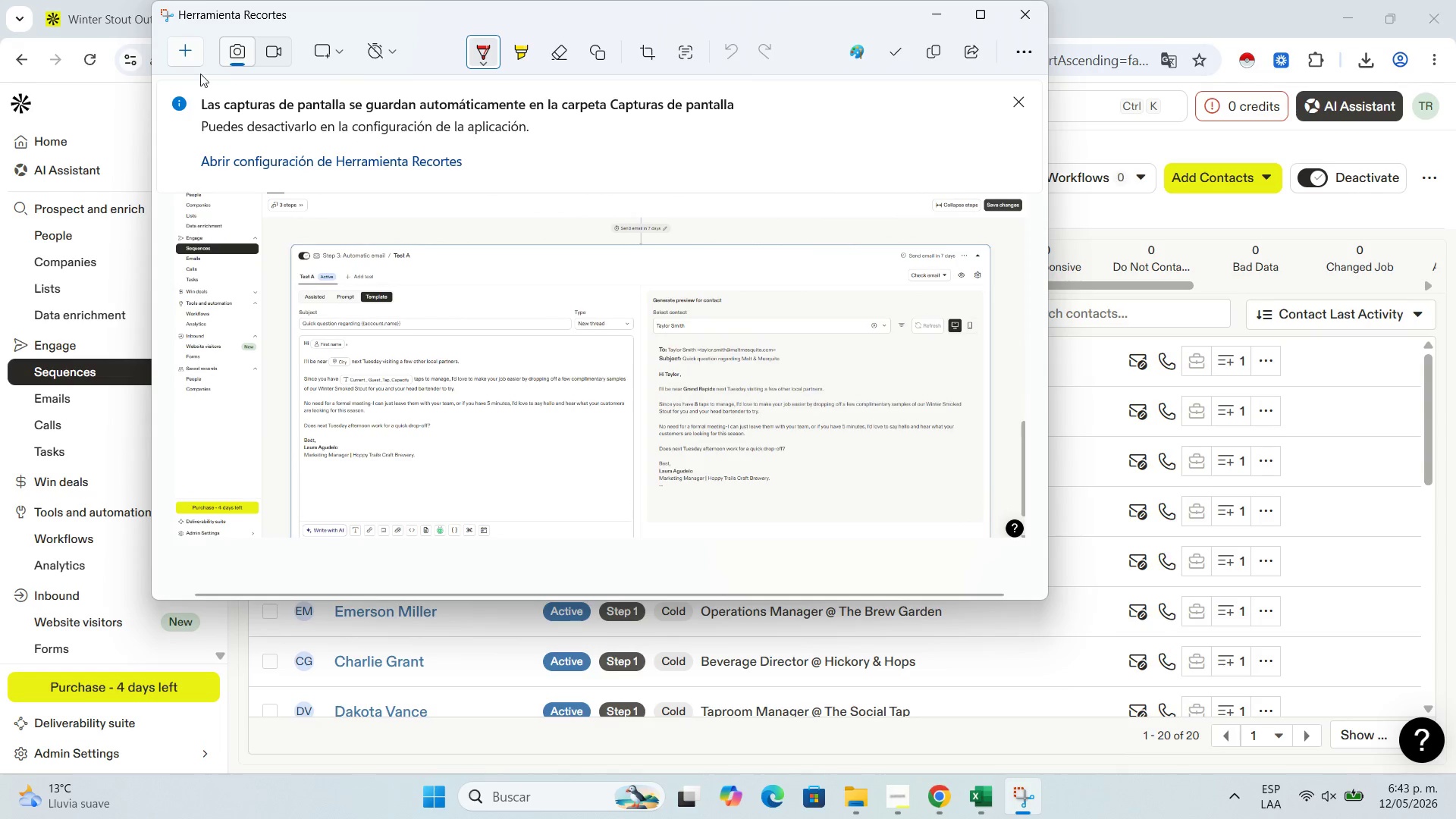 
left_click([185, 52])
 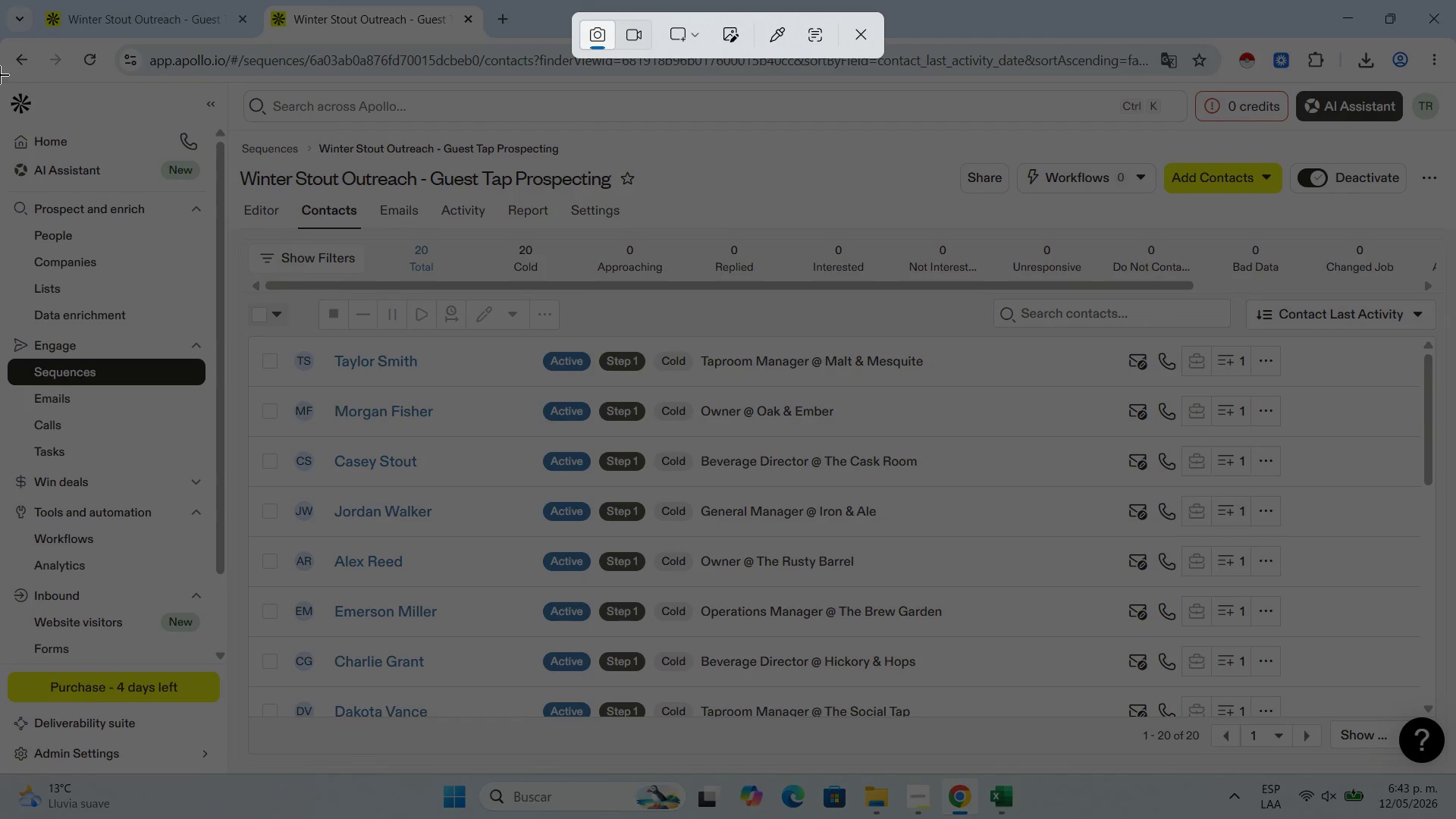 
left_click_drag(start_coordinate=[0, 81], to_coordinate=[1453, 774])
 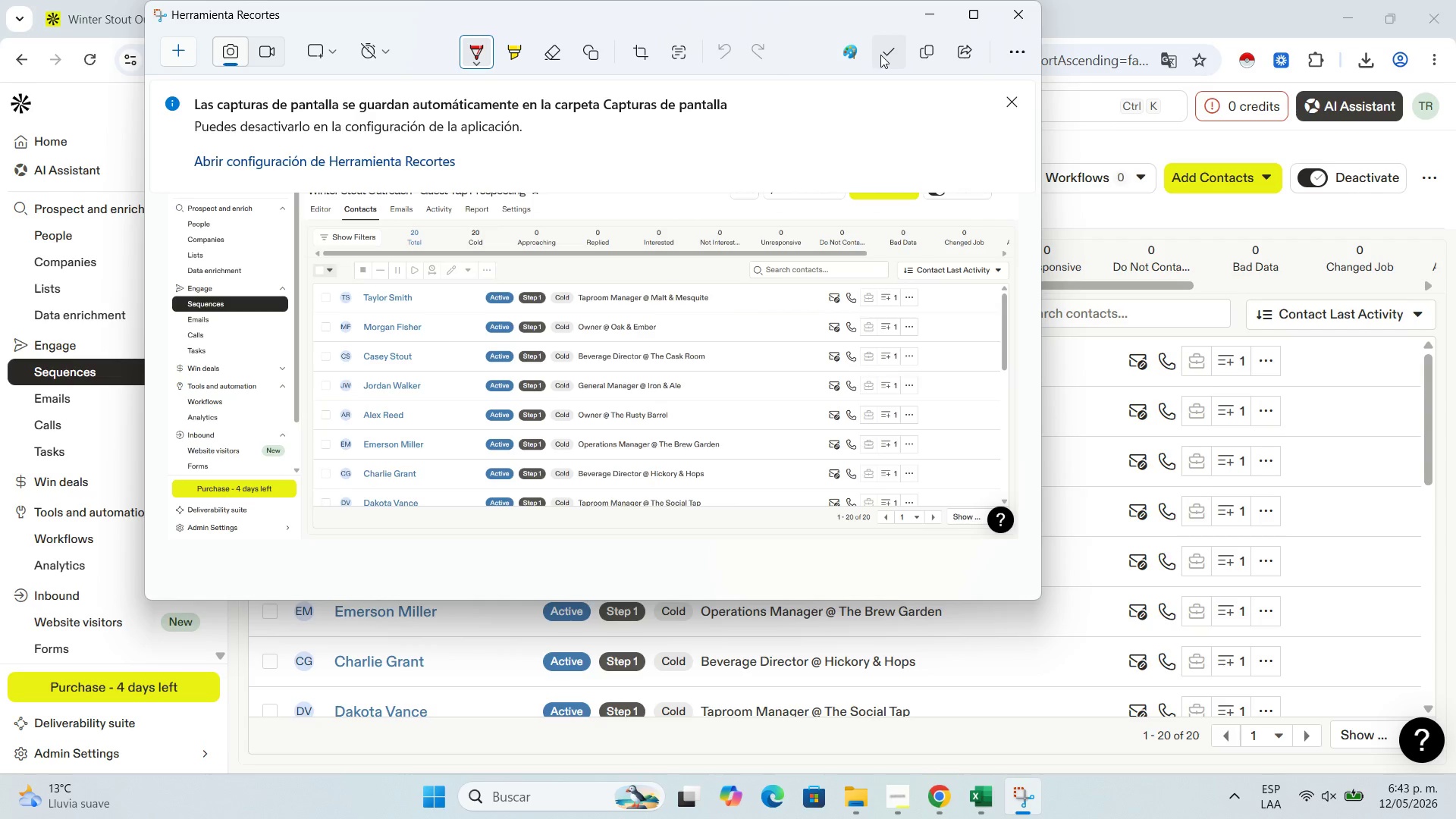 
left_click([880, 55])
 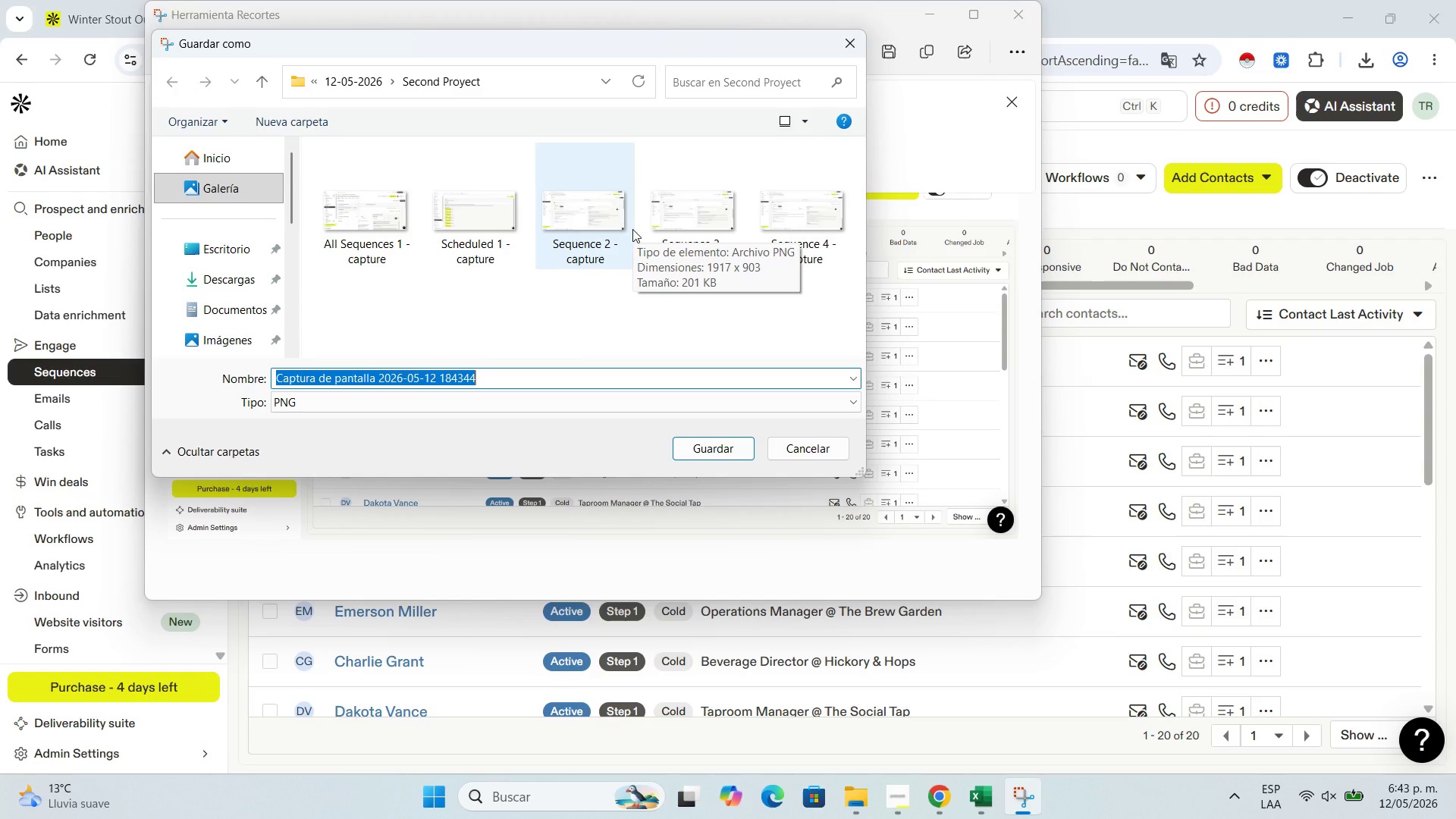 
wait(14.28)
 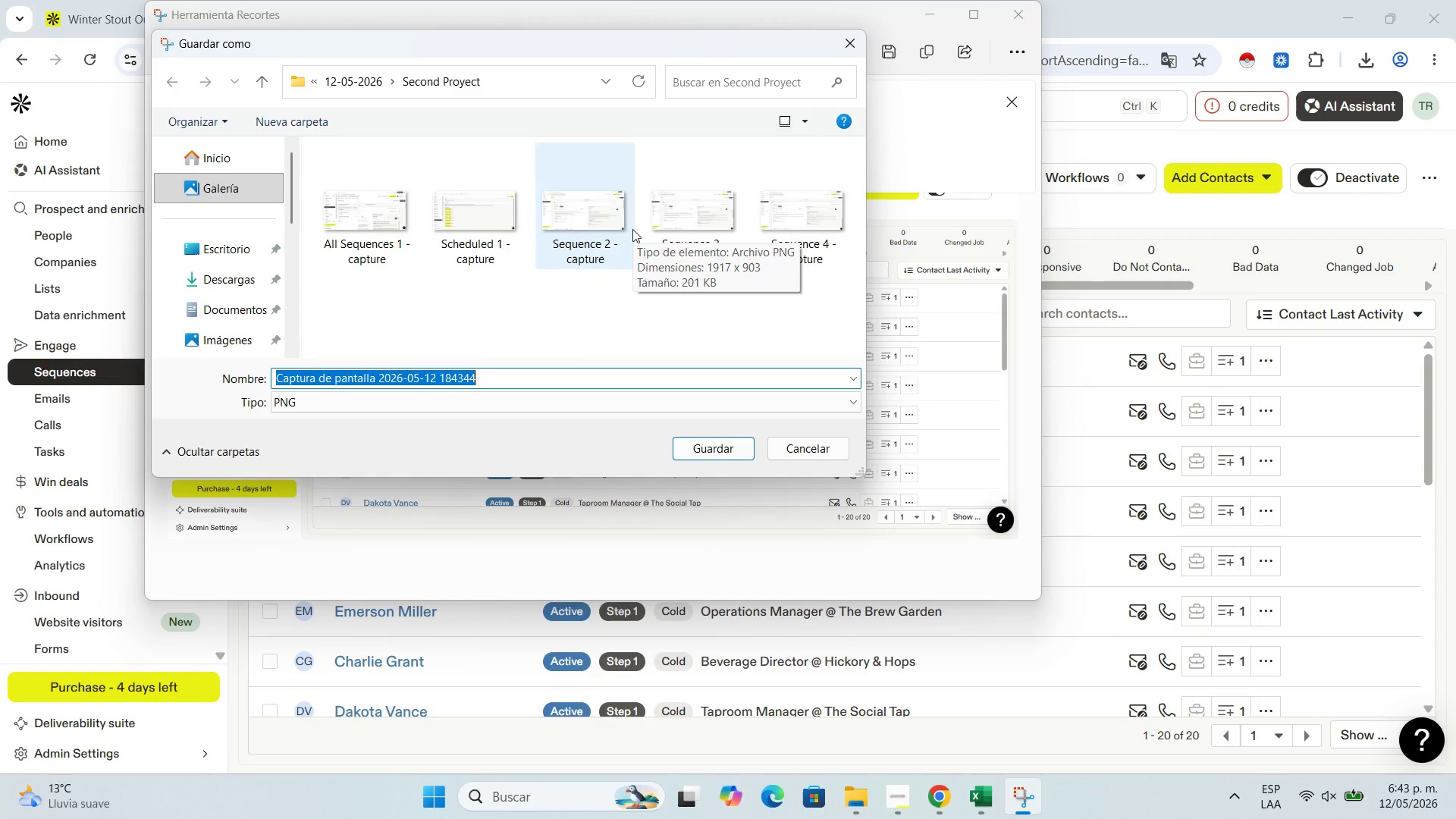 
type(Contacts )
 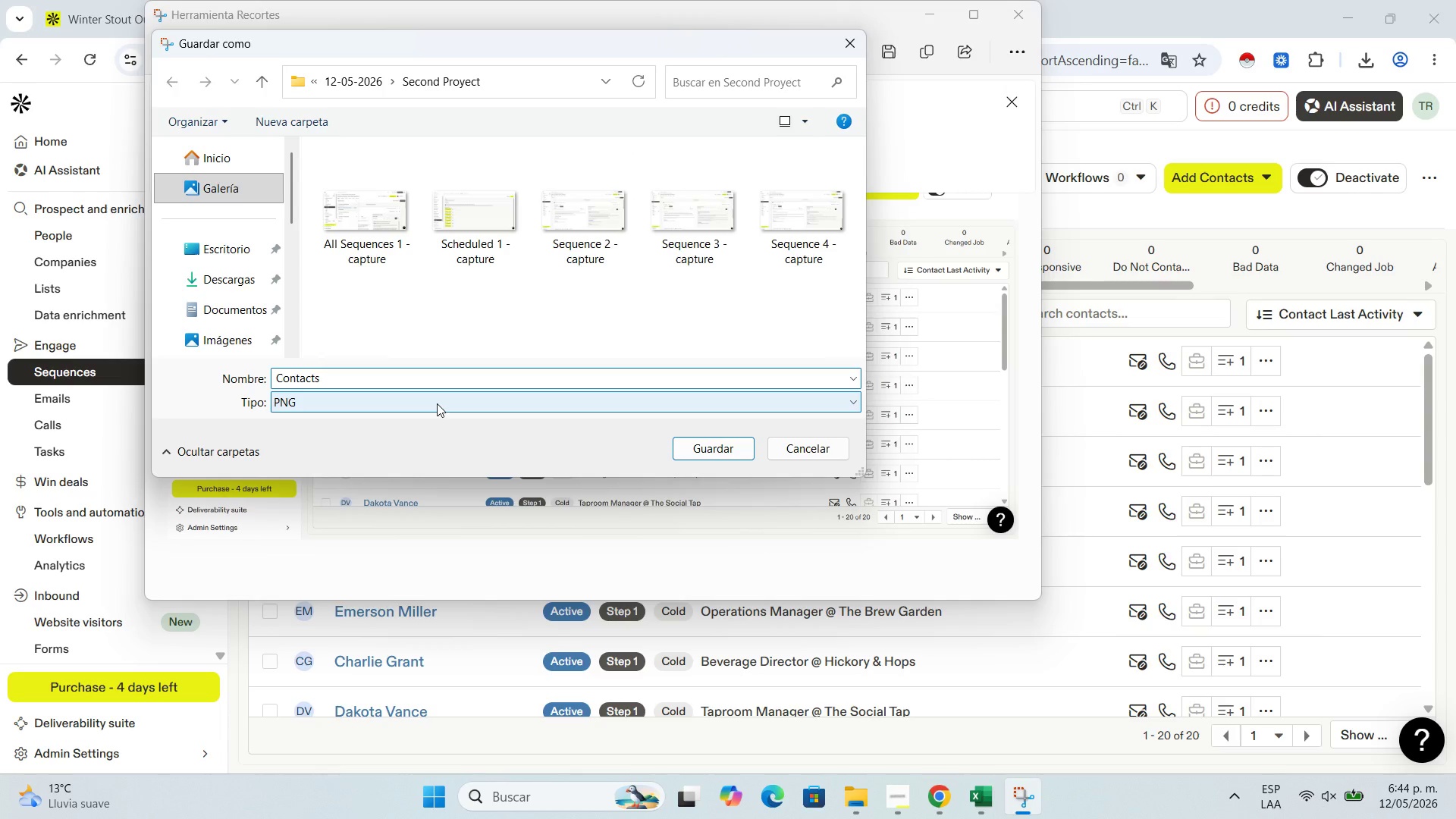 
type(- capture)
 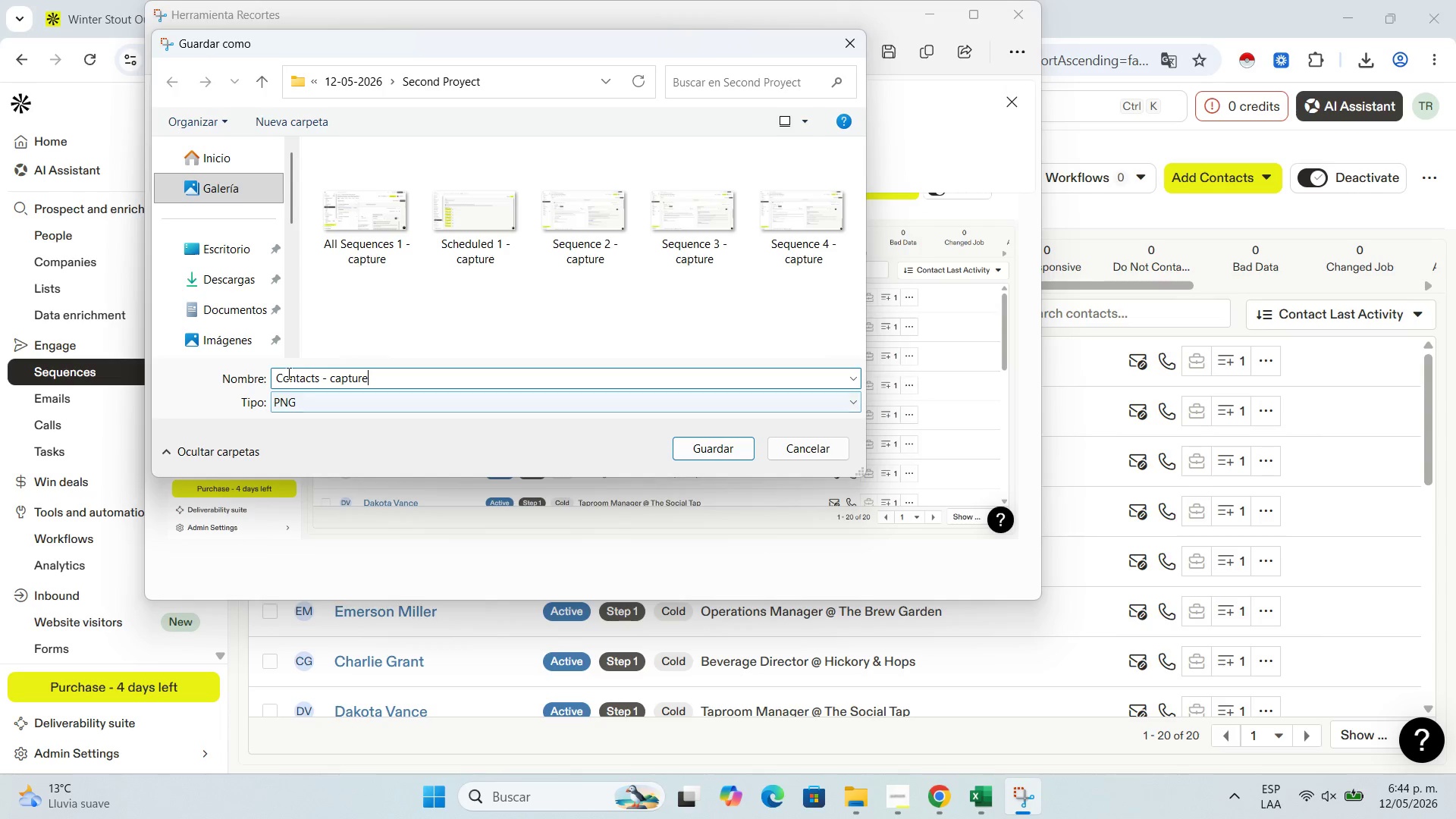 
left_click([277, 375])
 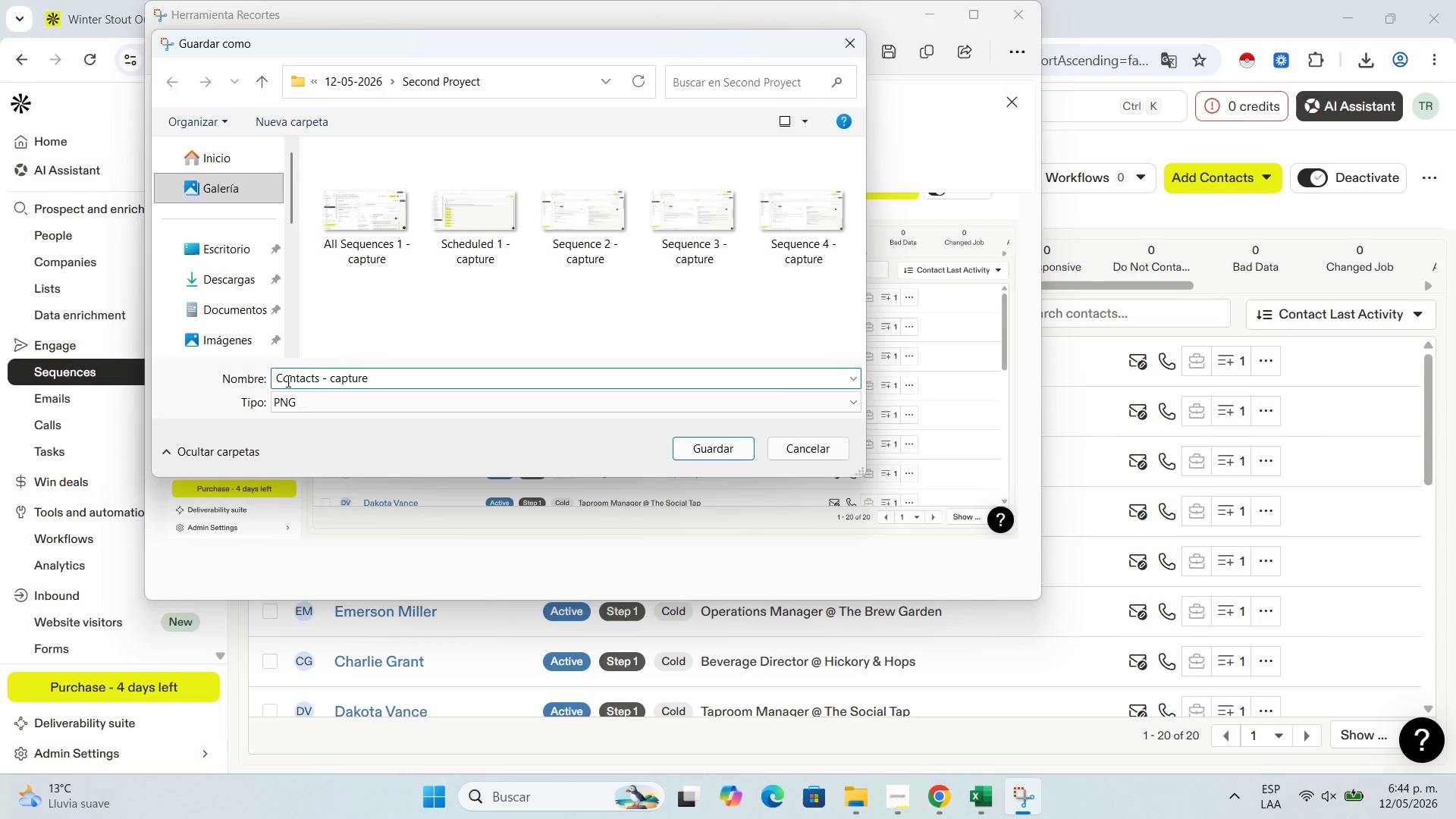 
type(Apollo )
 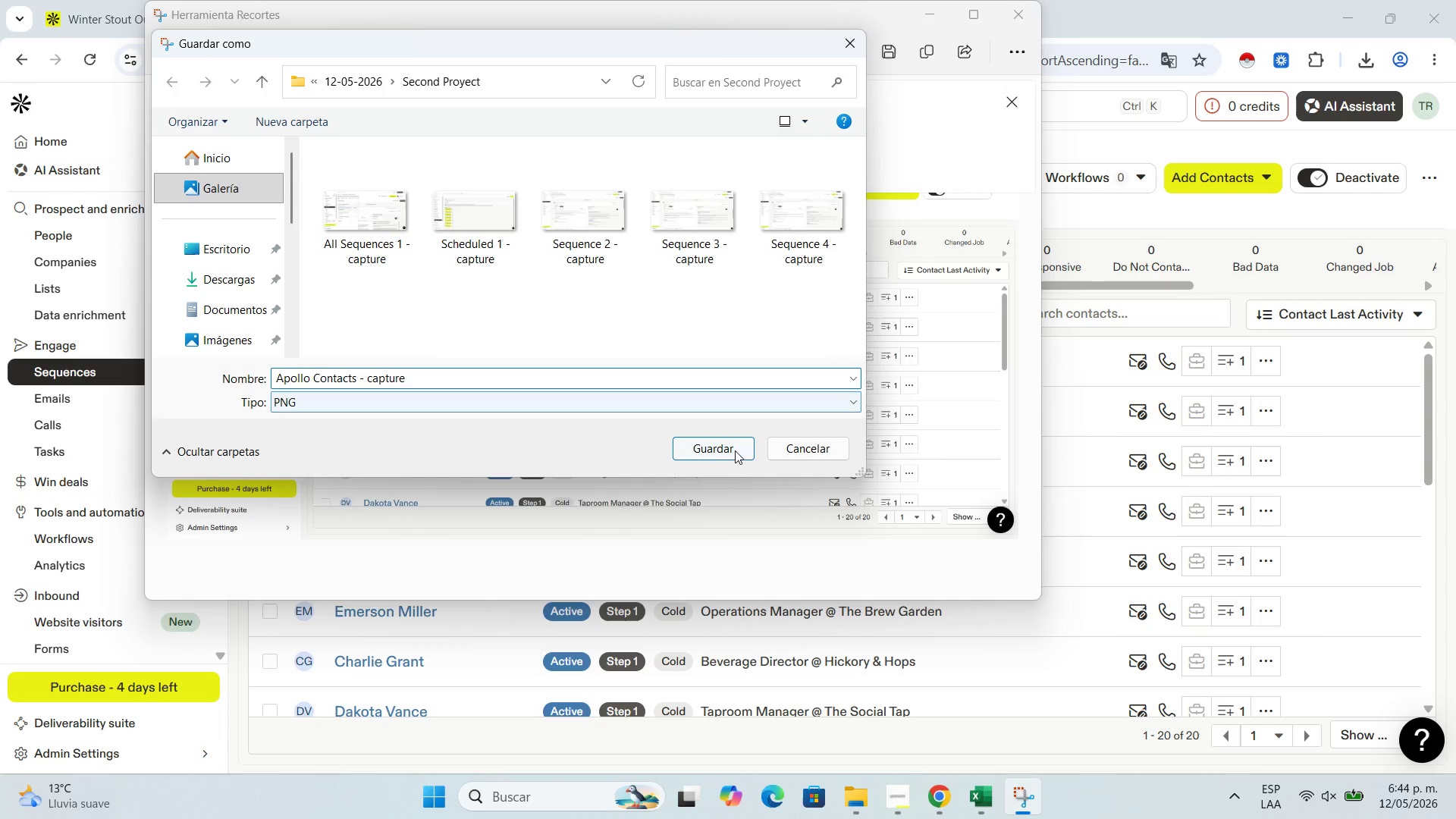 
left_click([736, 450])
 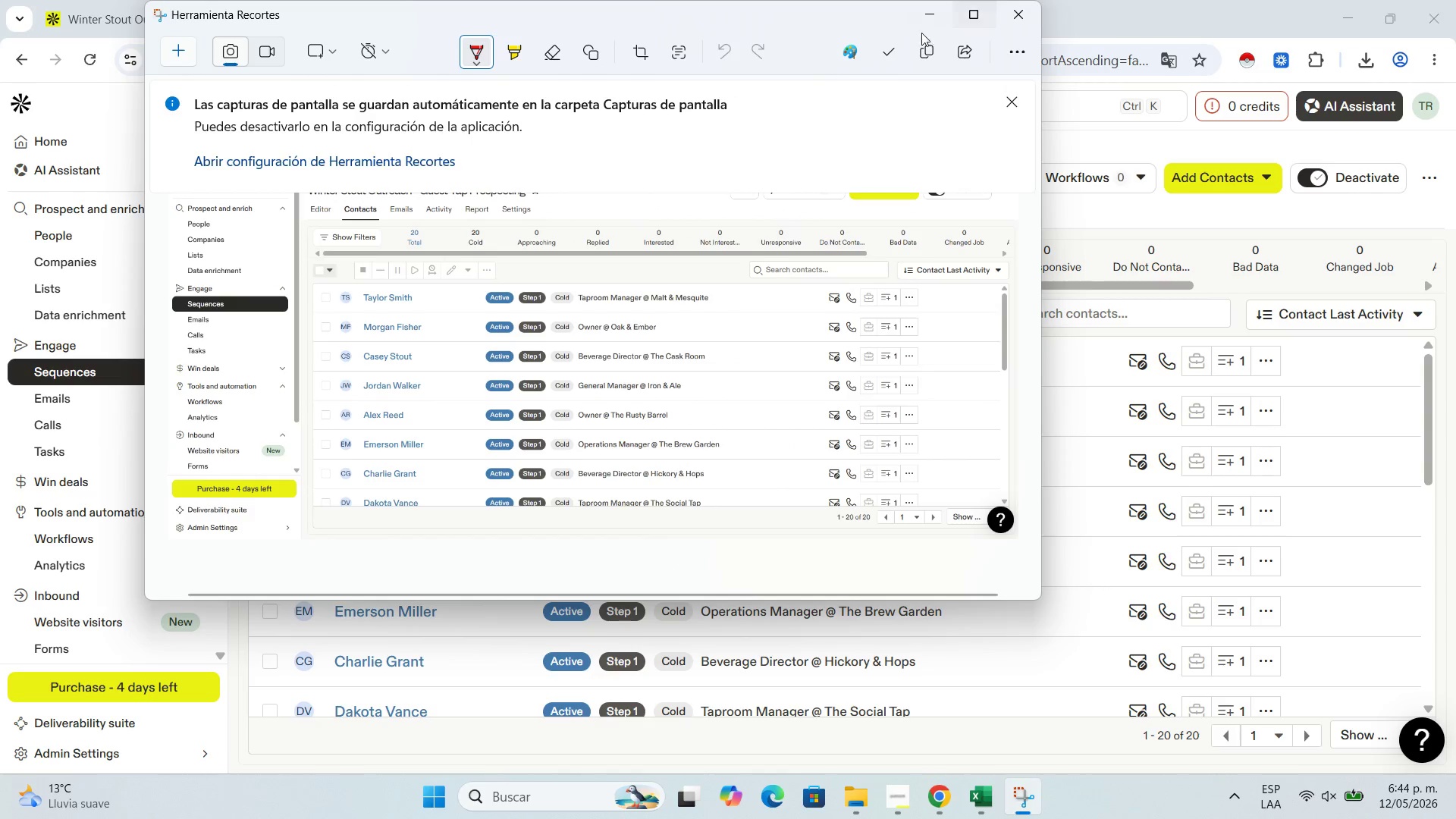 
left_click([917, 19])
 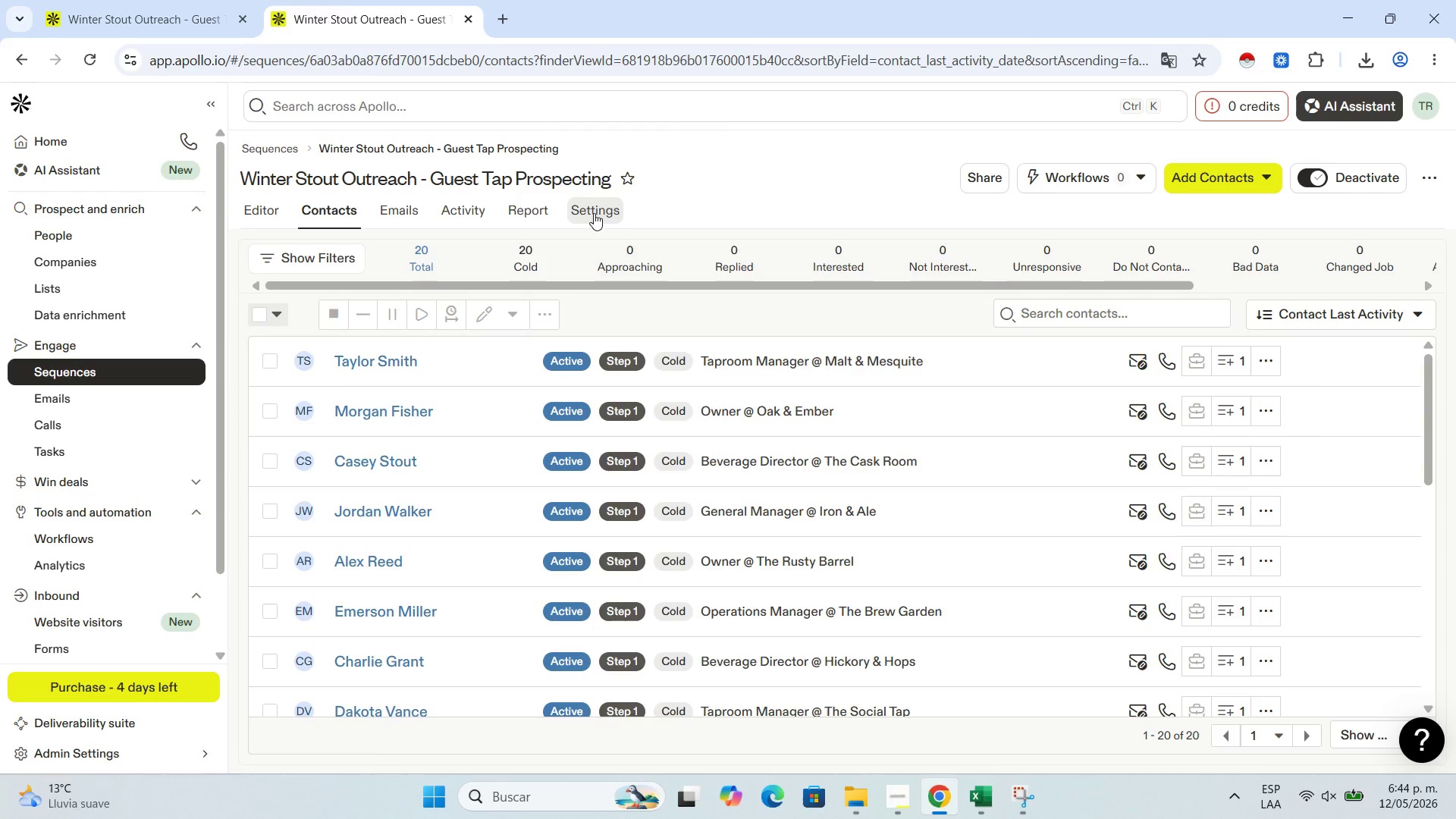 
left_click([595, 214])
 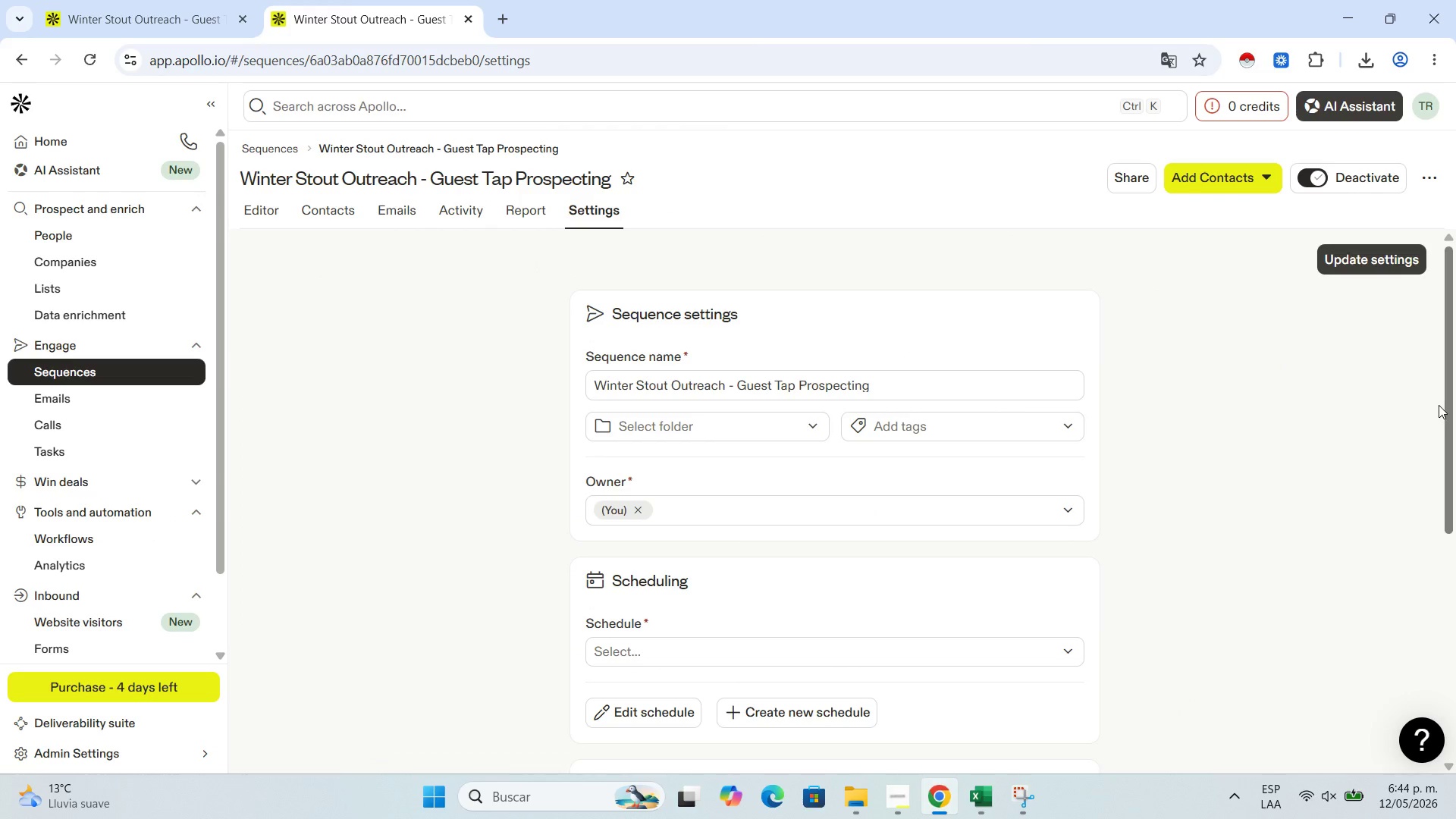 
left_click_drag(start_coordinate=[1451, 397], to_coordinate=[1451, 491])
 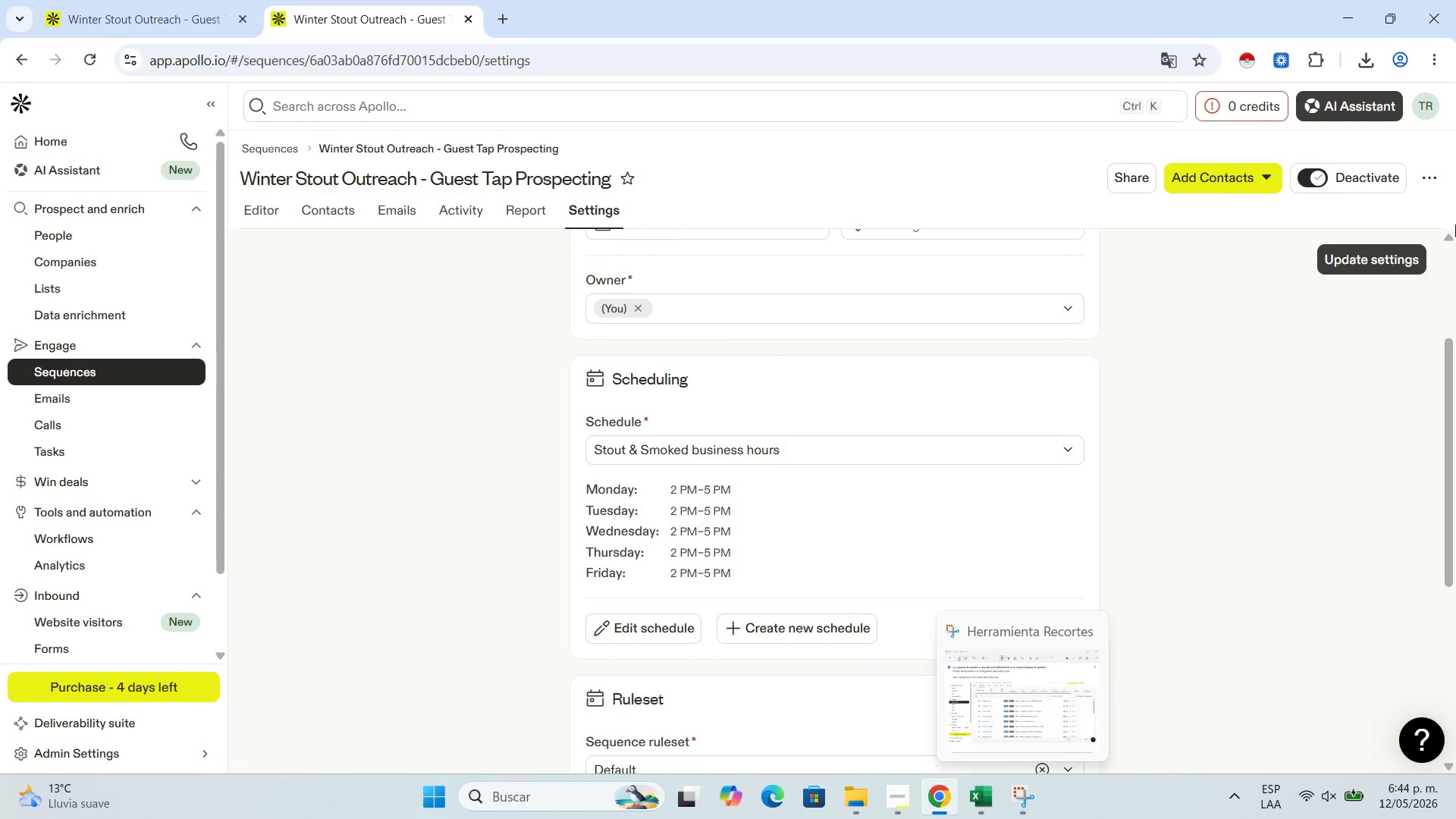 
left_click_drag(start_coordinate=[1448, 370], to_coordinate=[1455, 420])
 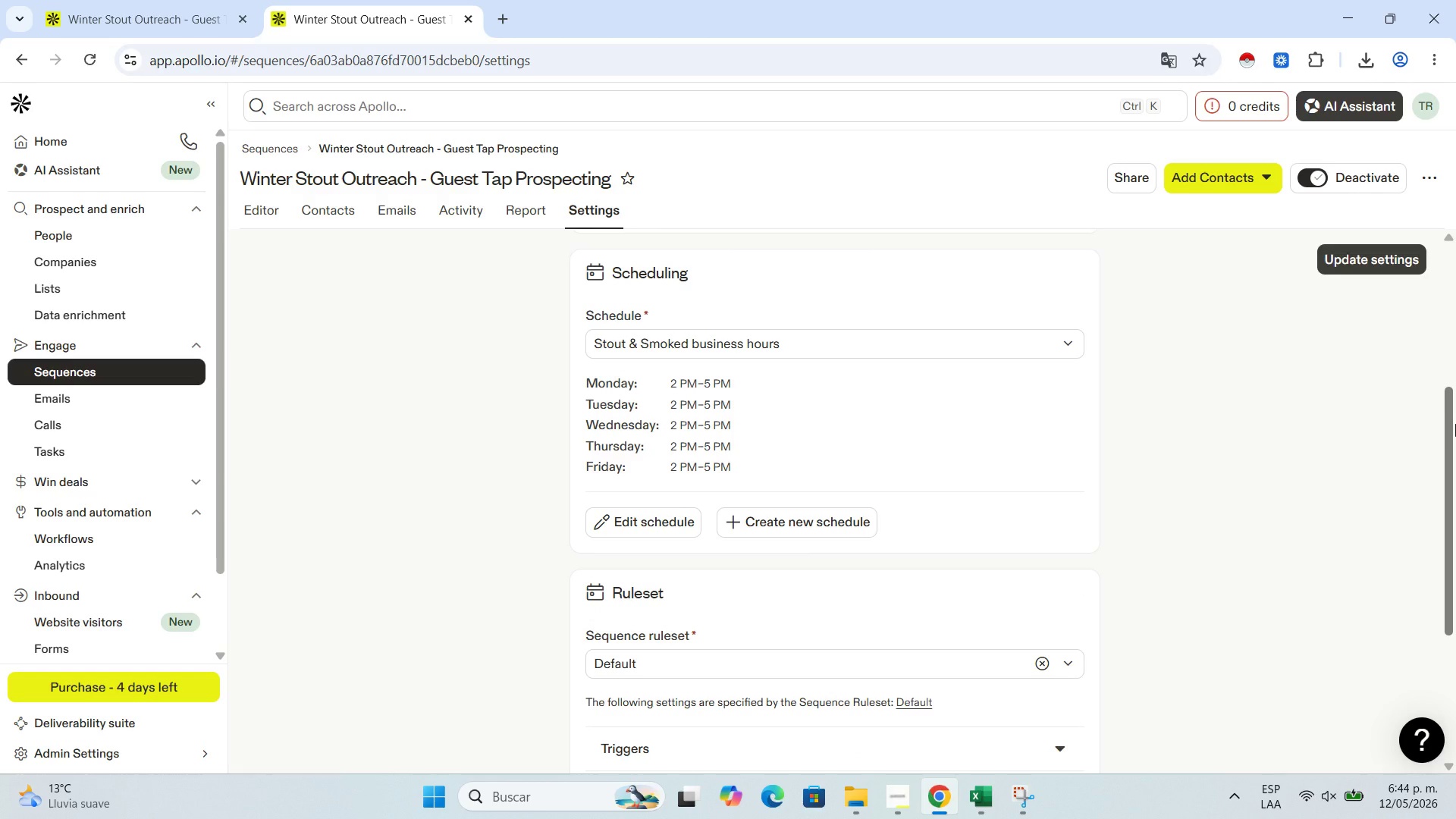 
left_click([1455, 424])
 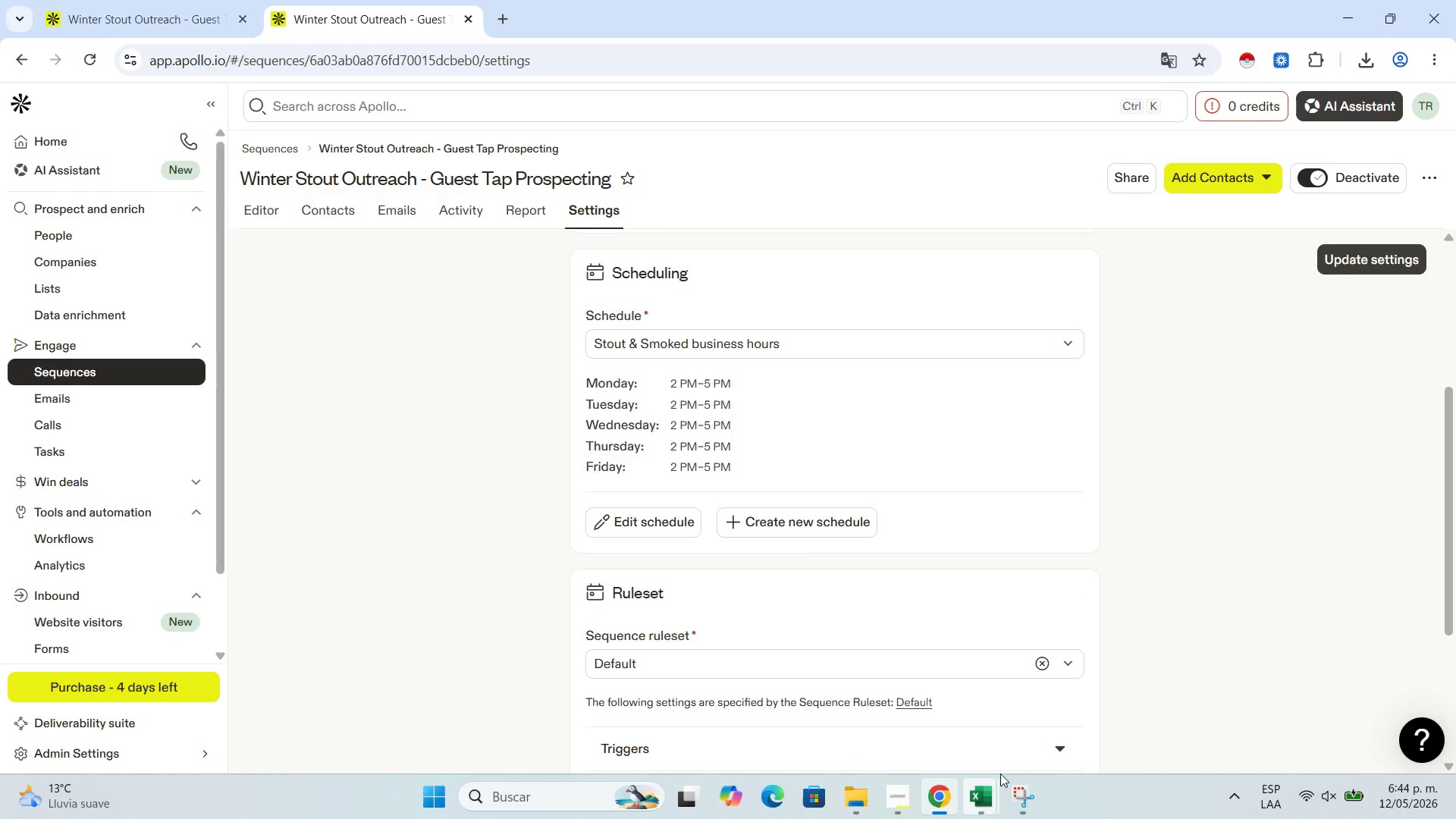 
left_click([1024, 795])
 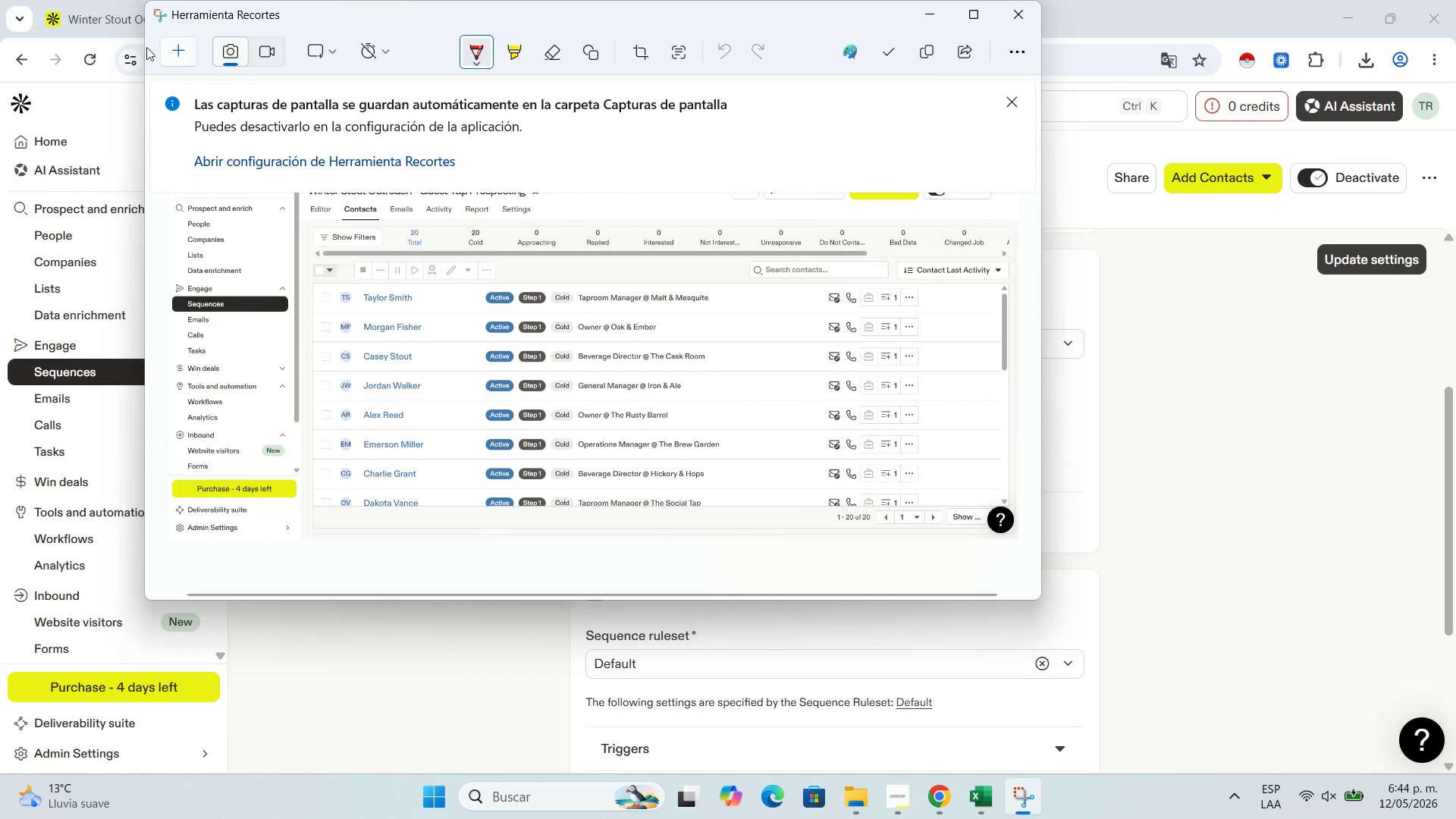 
left_click([163, 36])
 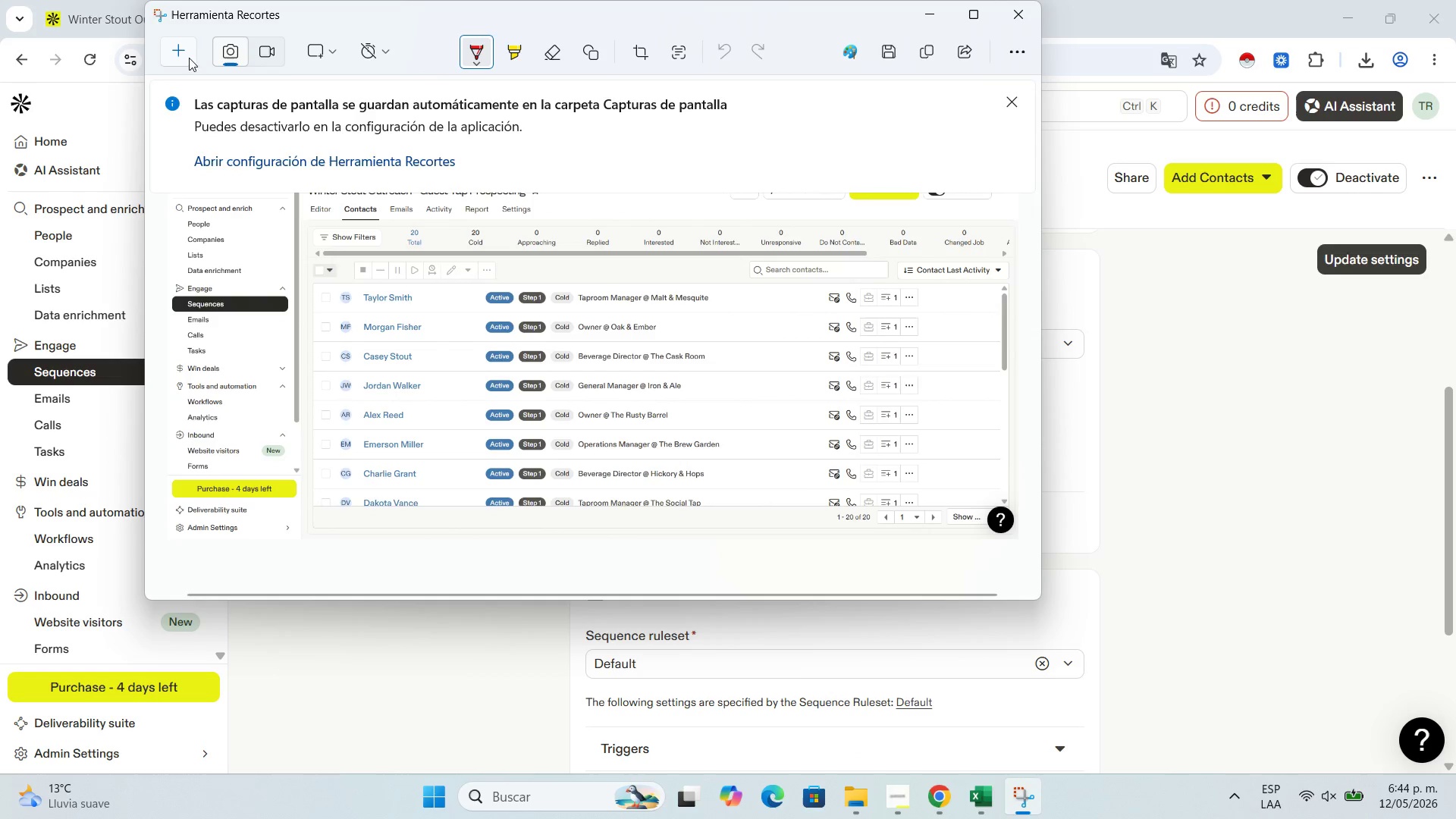 
left_click([183, 55])
 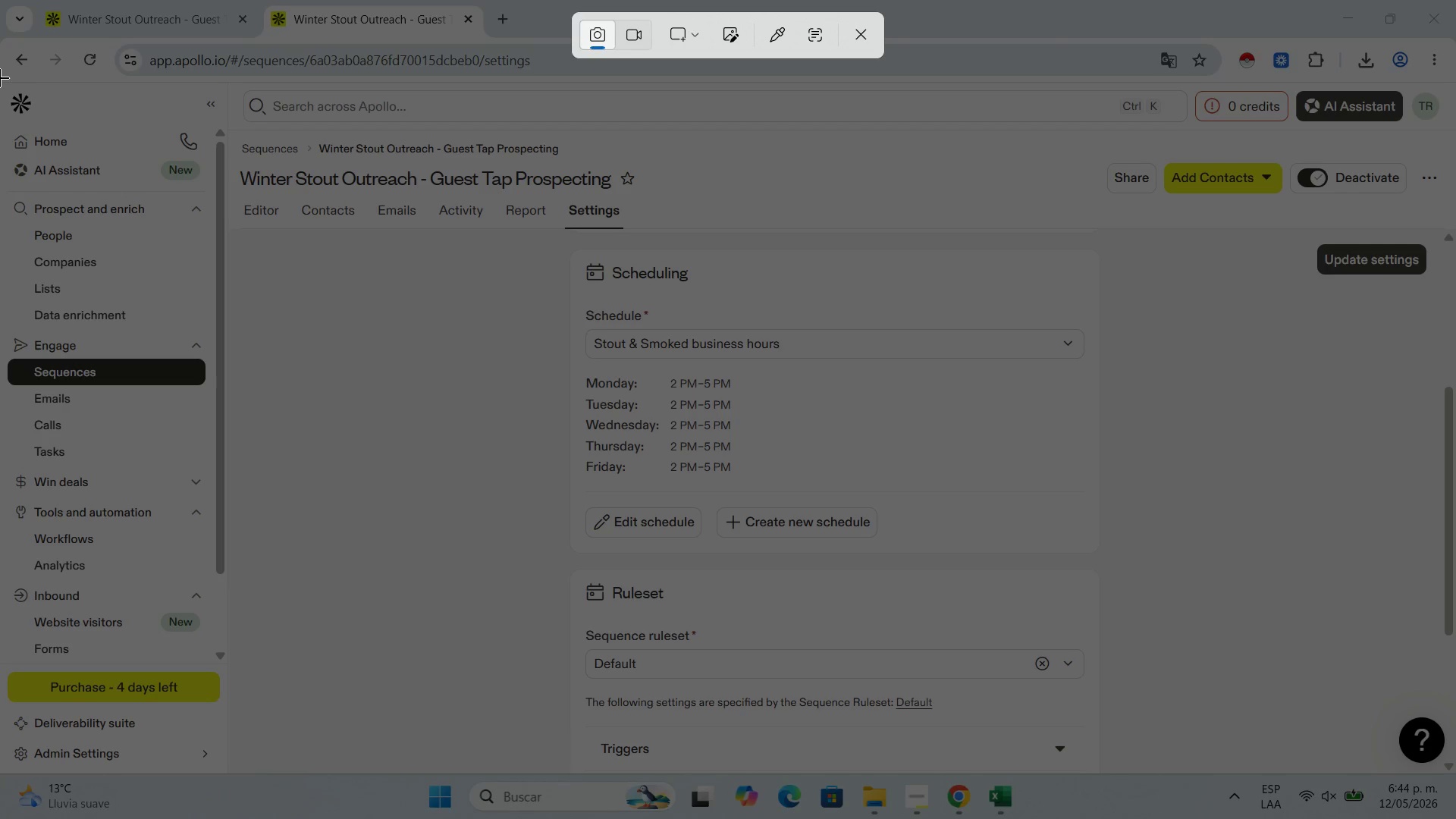 
left_click_drag(start_coordinate=[0, 81], to_coordinate=[1455, 566])
 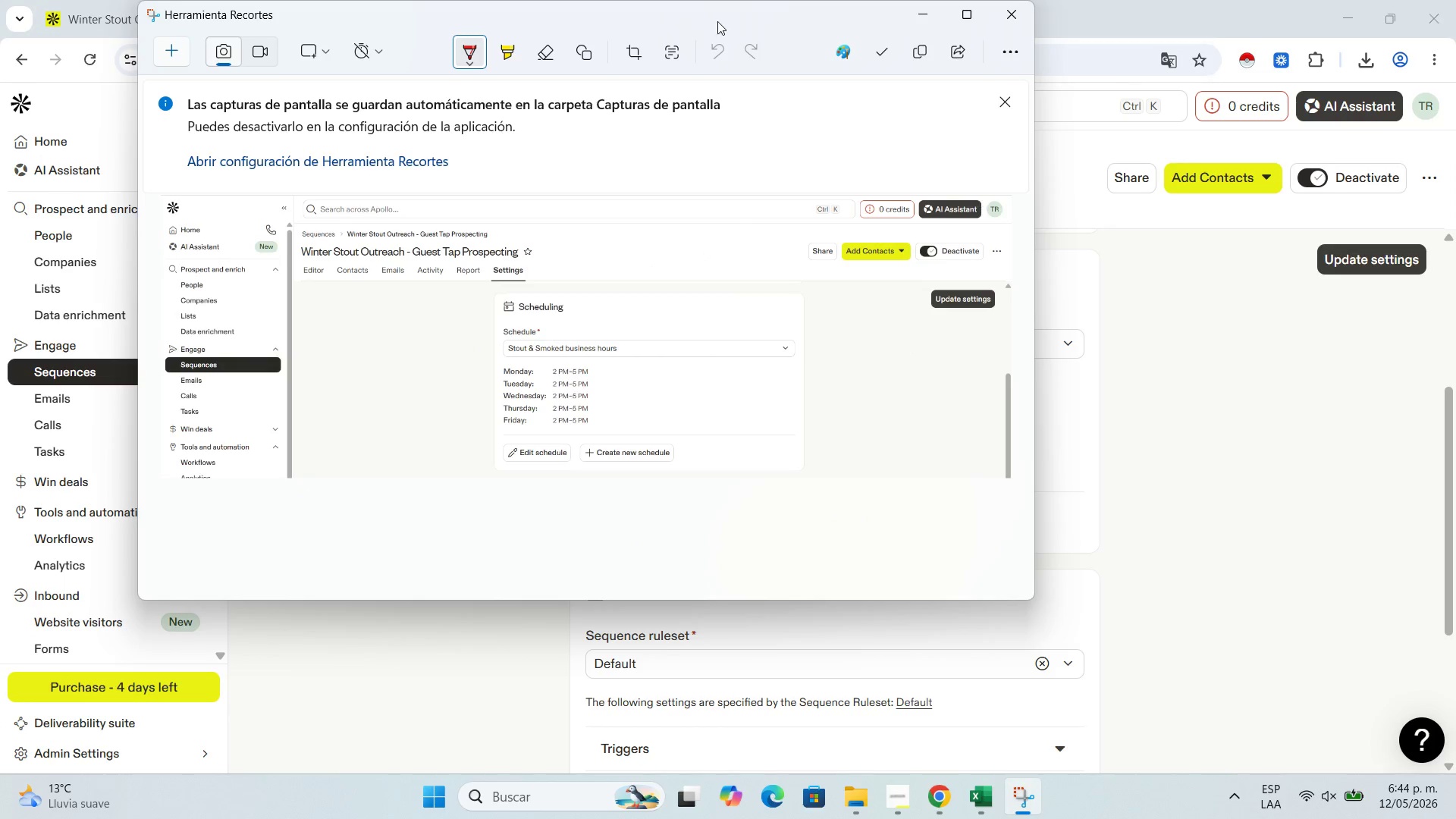 
left_click([890, 58])
 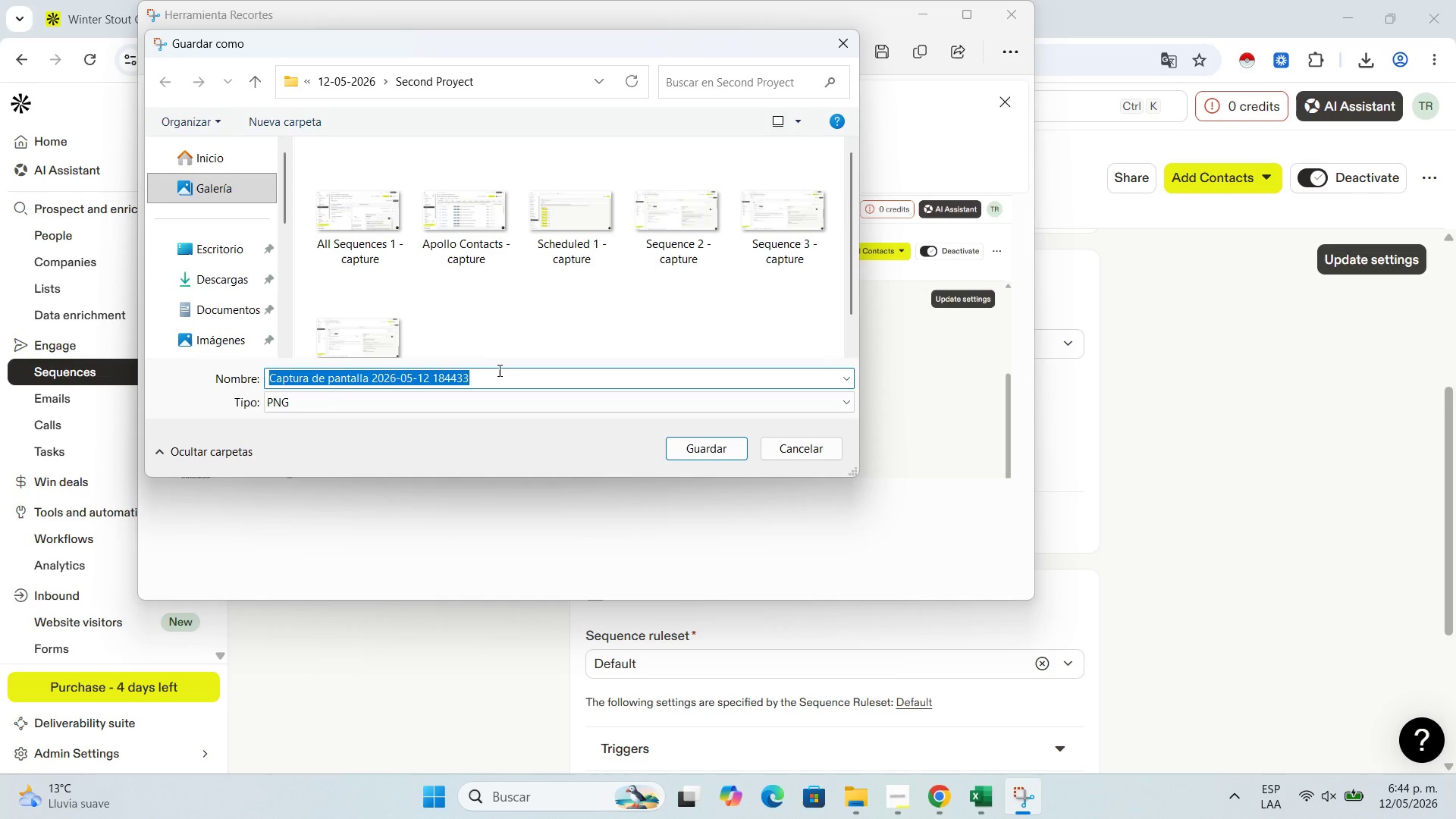 
wait(7.31)
 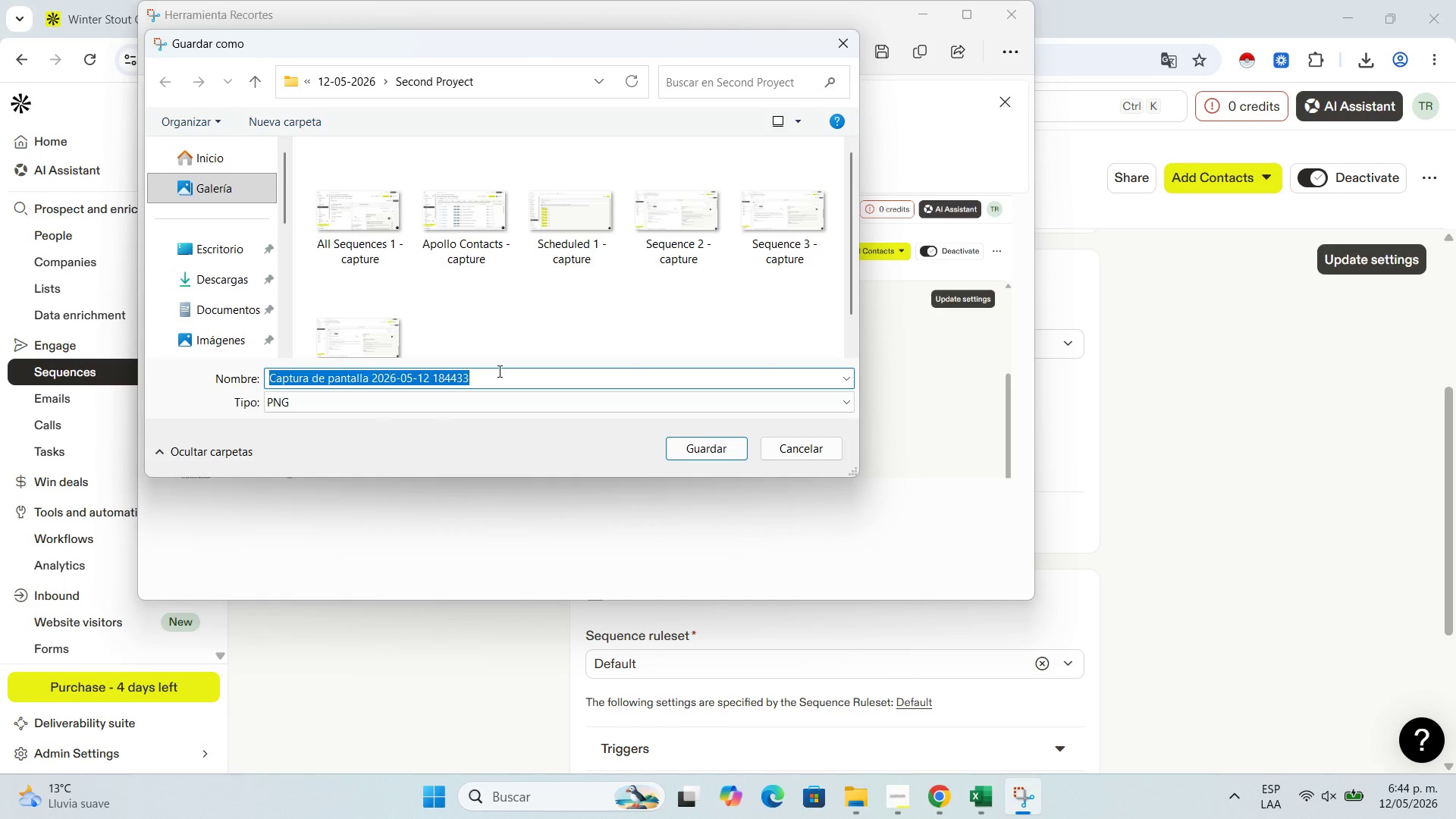 
scroll: coordinate [457, 339], scroll_direction: down, amount: 1.0
 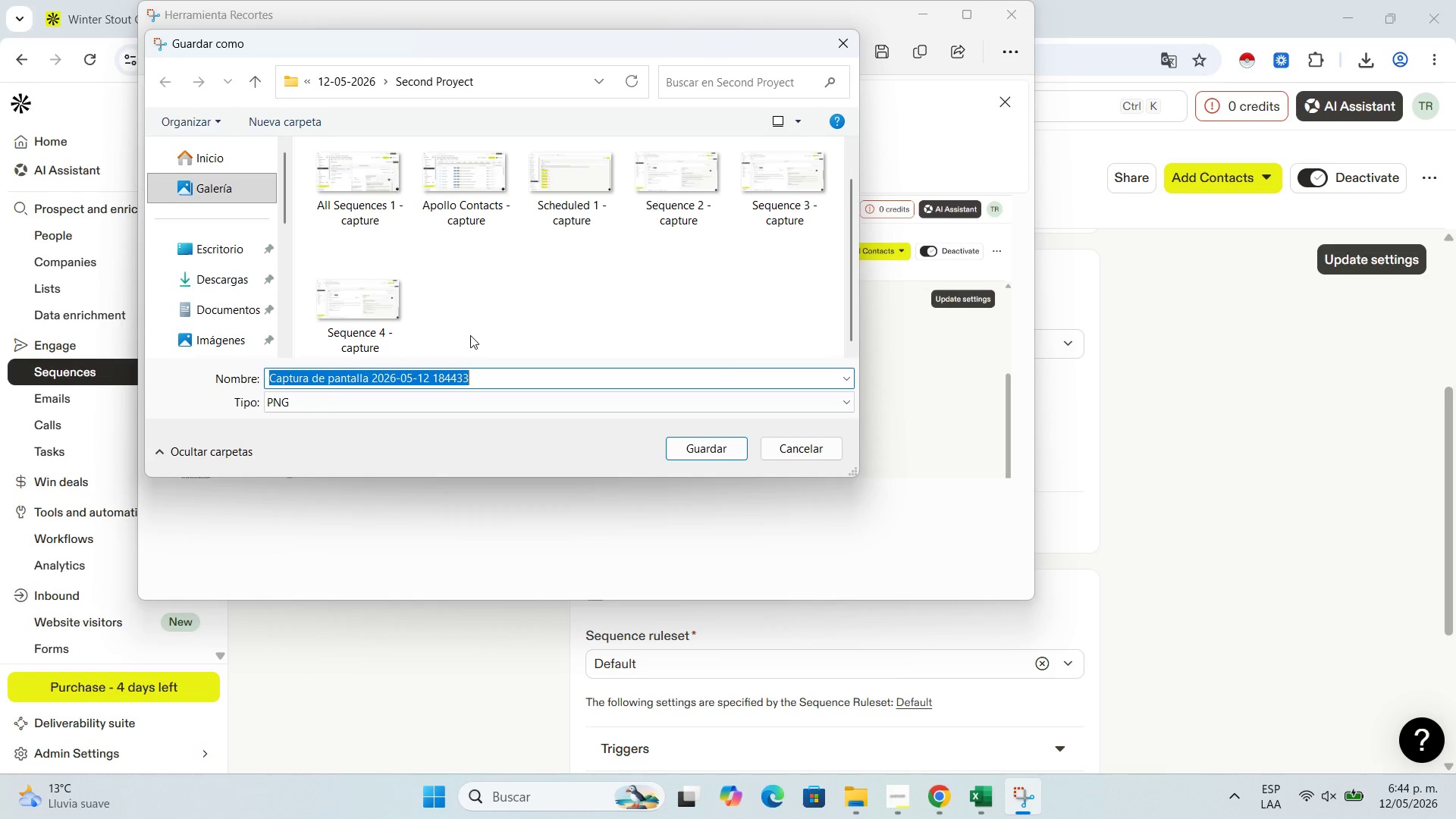 
mouse_move([416, 304])
 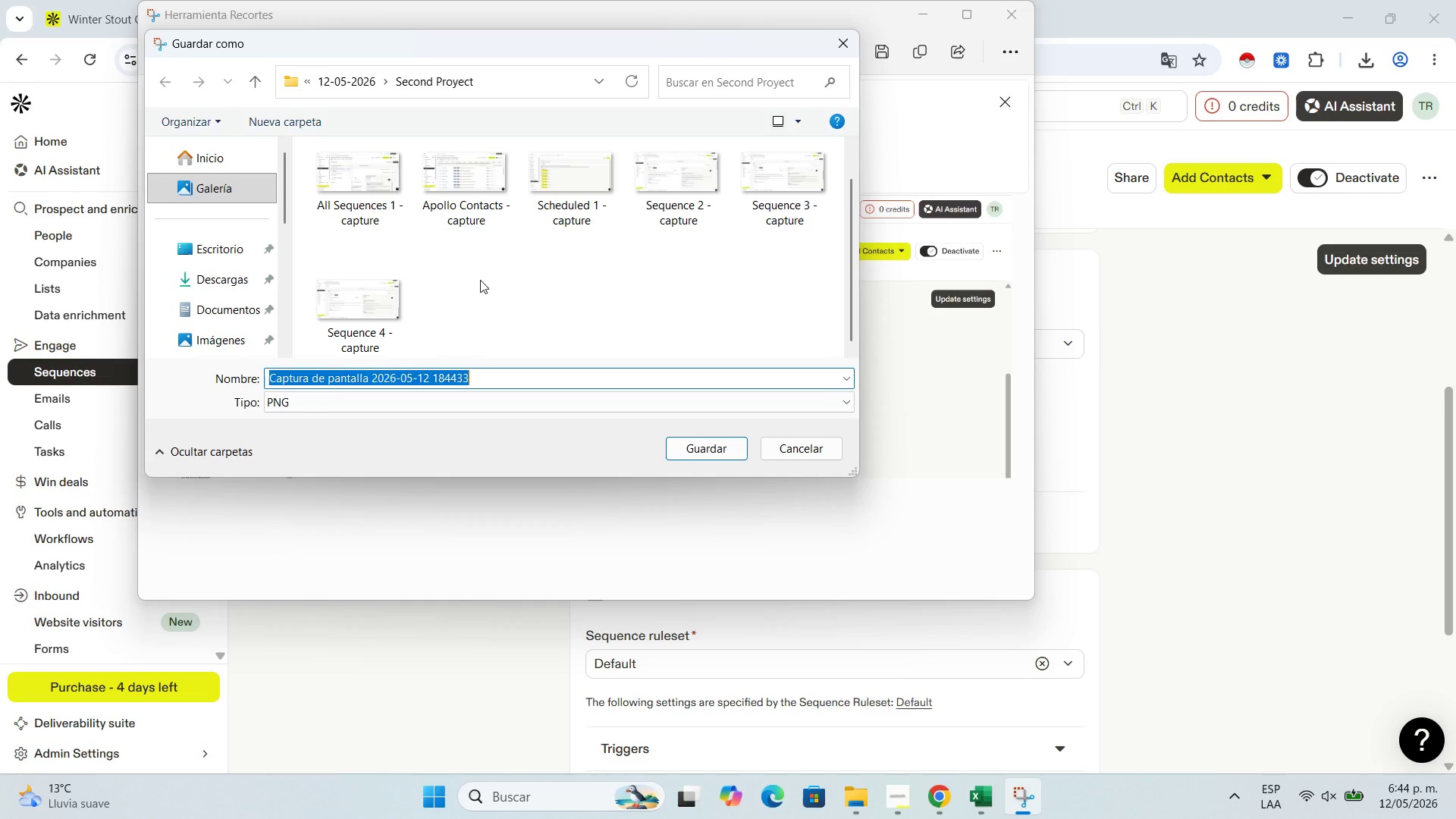 
scroll: coordinate [610, 202], scroll_direction: up, amount: 1.0
 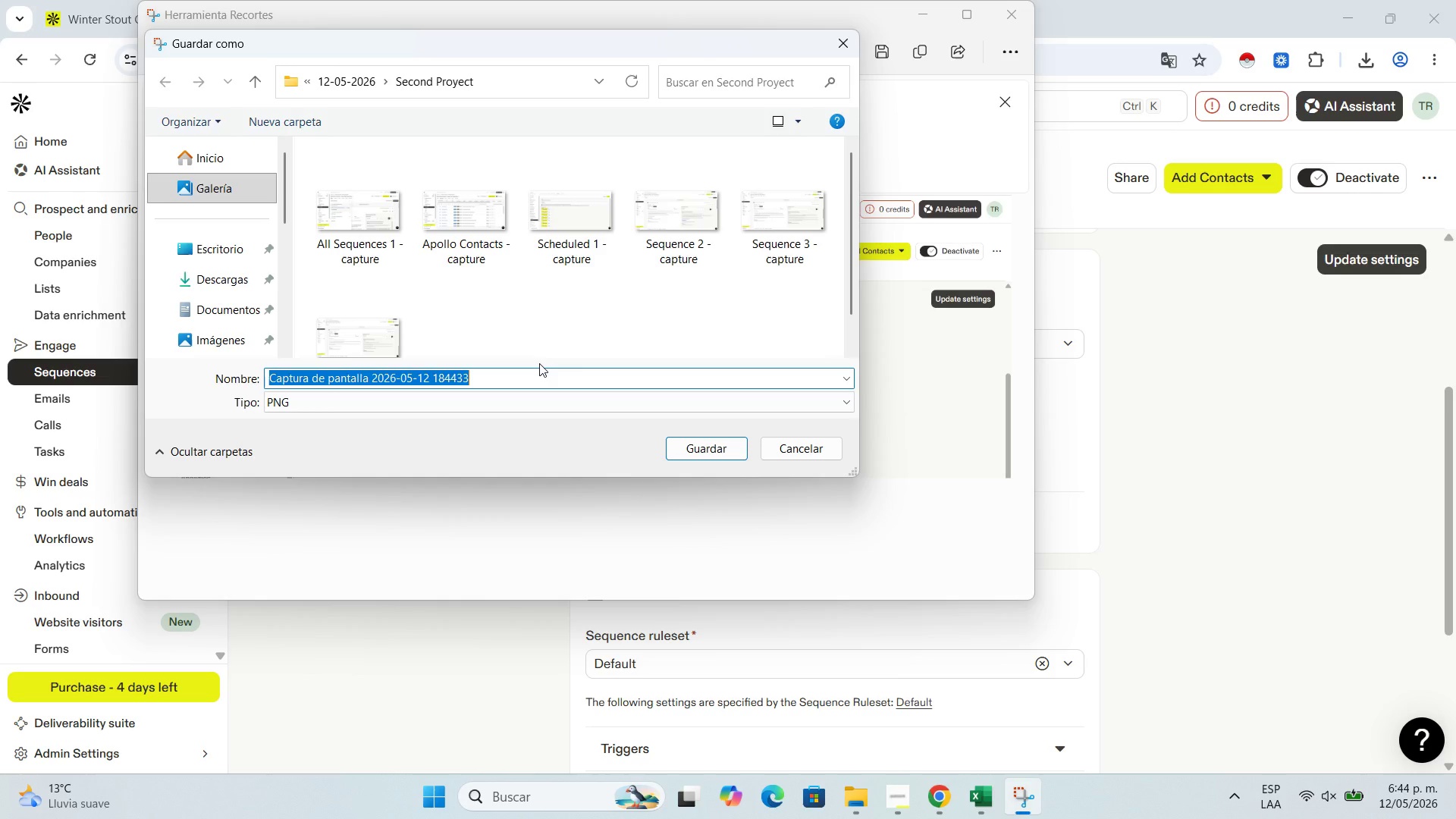 
type(Scheduled 2-)
key(Backspace)
type( - capture)
 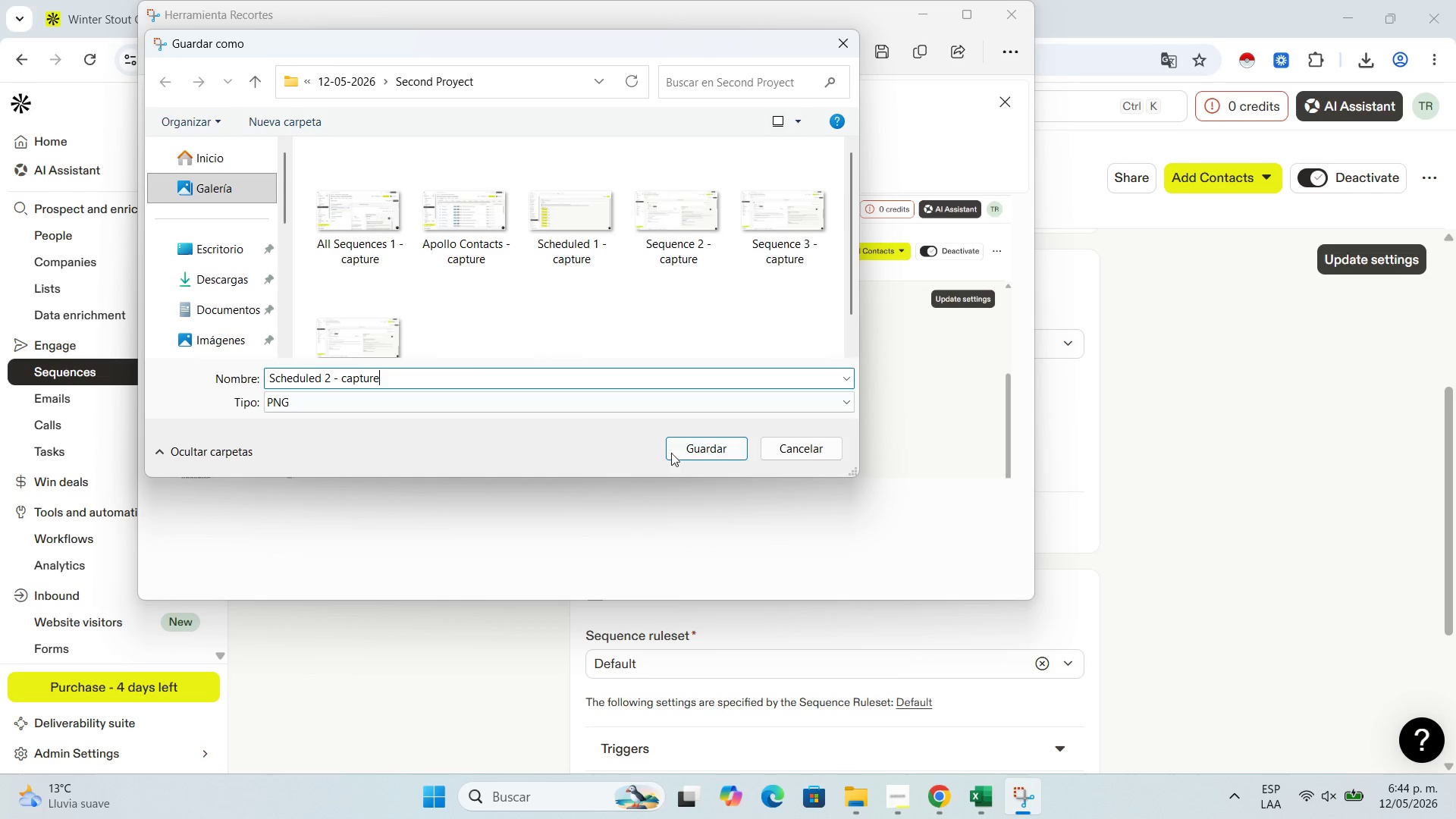 
left_click([701, 442])
 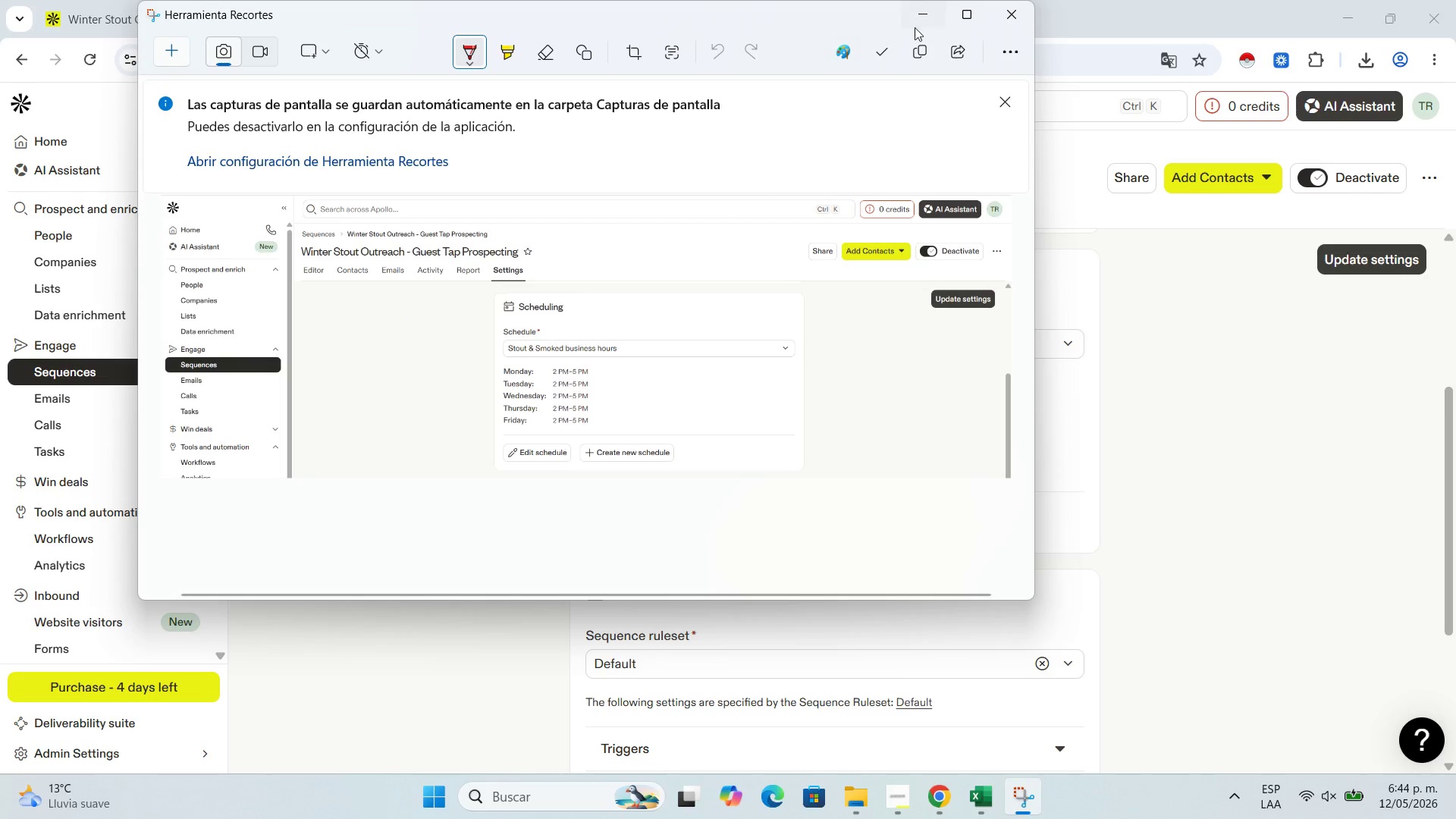 
left_click([937, 14])
 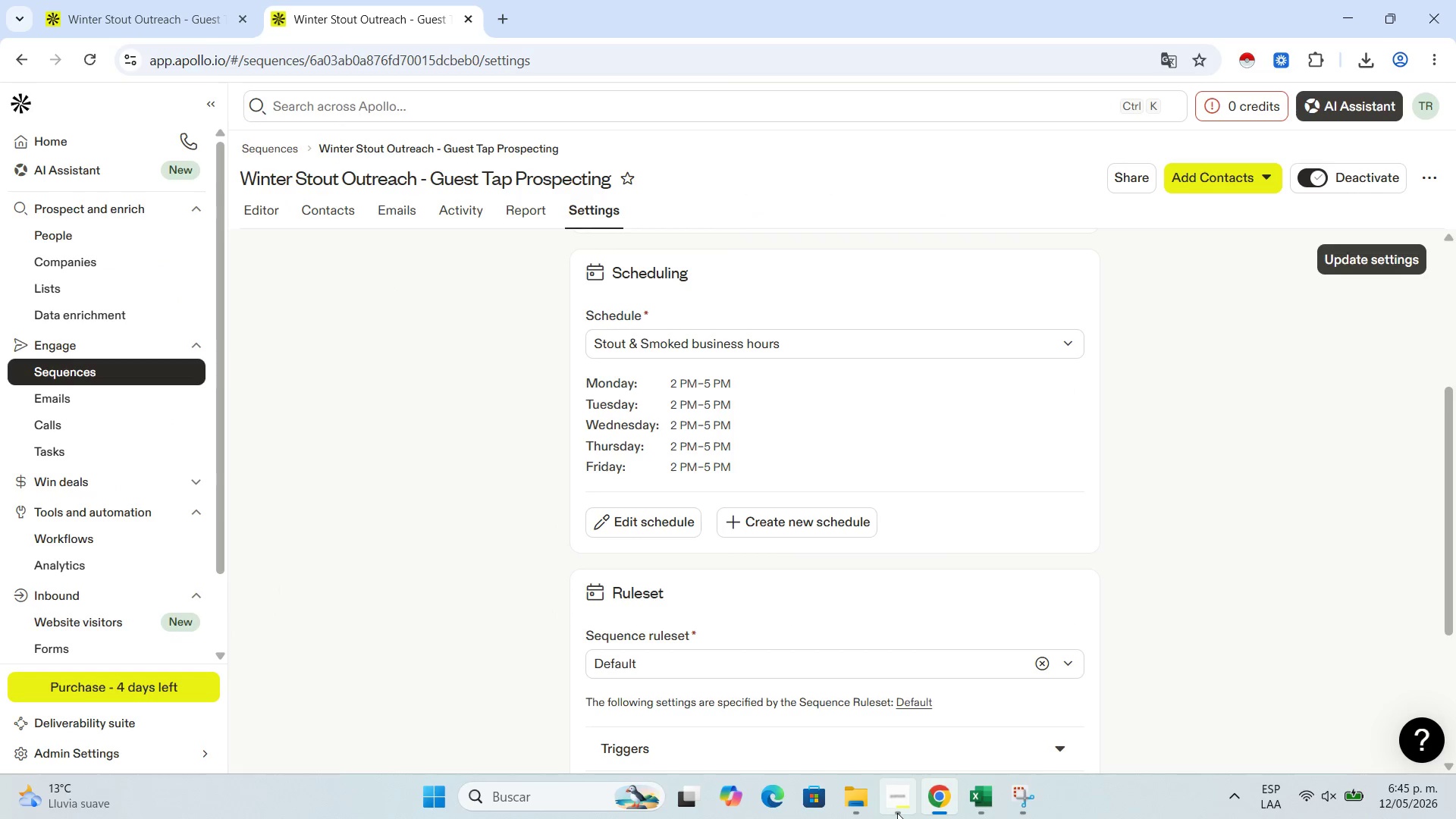 
left_click([896, 813])